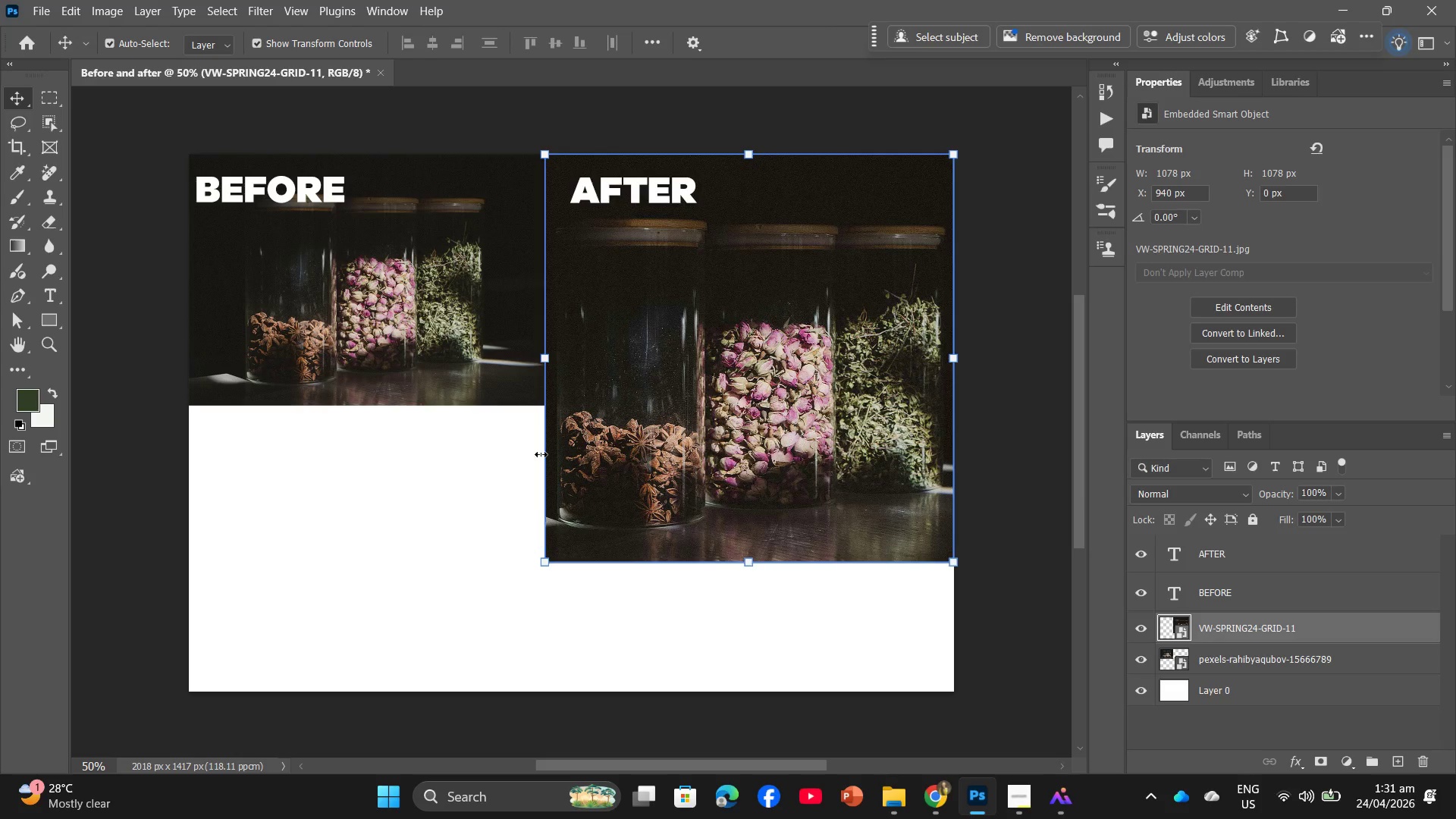 
left_click_drag(start_coordinate=[443, 340], to_coordinate=[437, 417])
 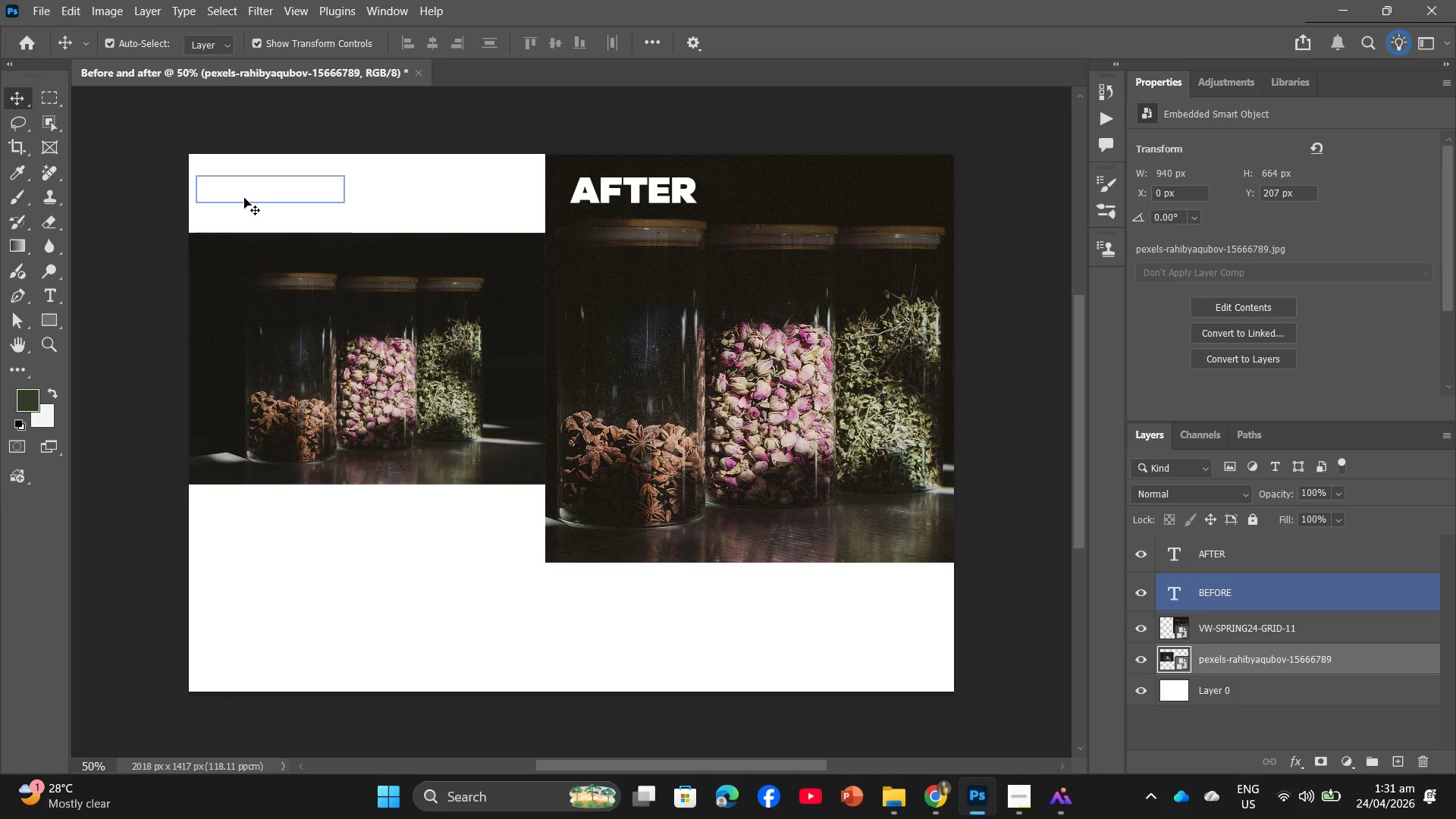 
left_click_drag(start_coordinate=[253, 193], to_coordinate=[257, 262])
 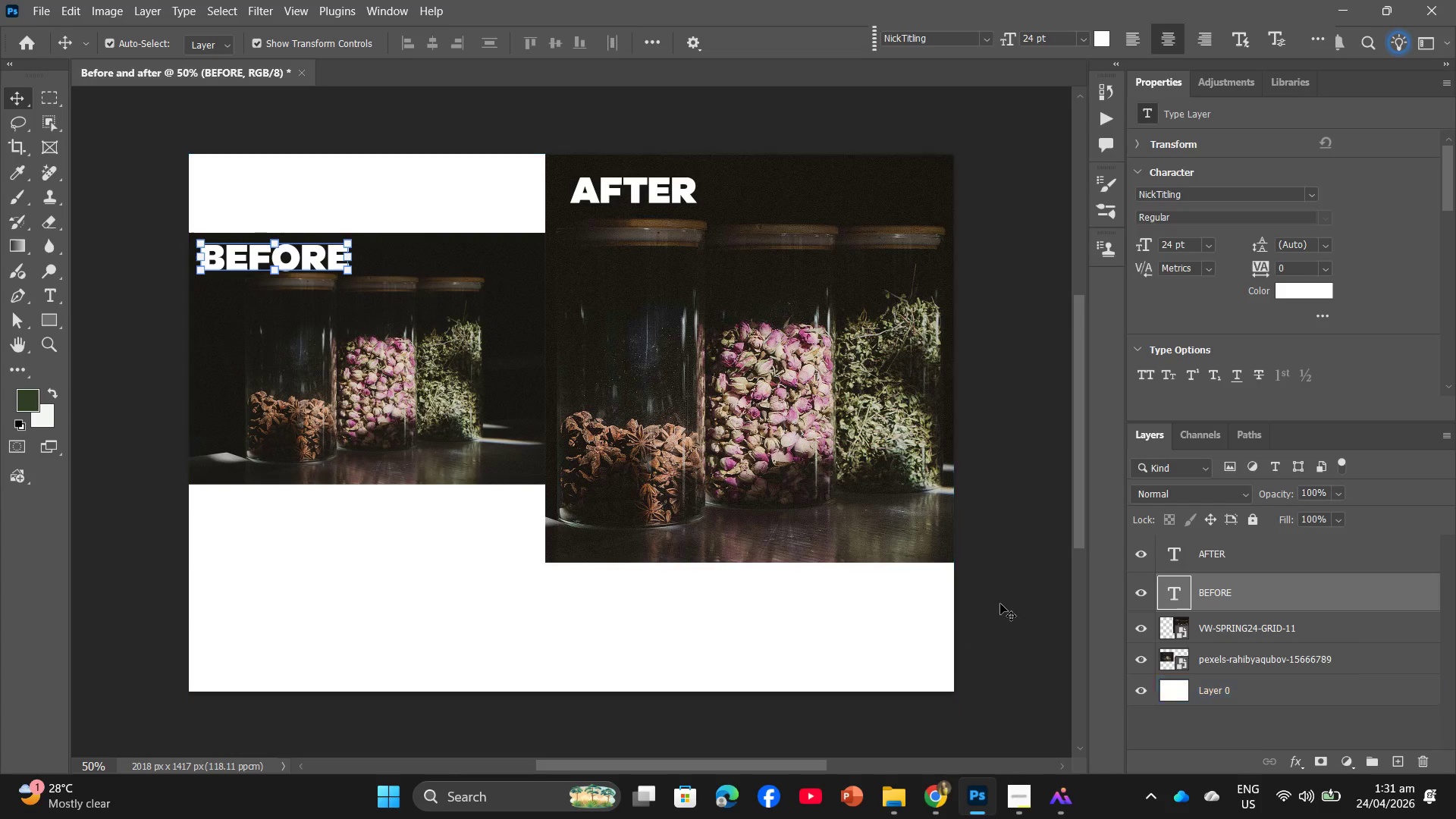 
left_click([1019, 597])
 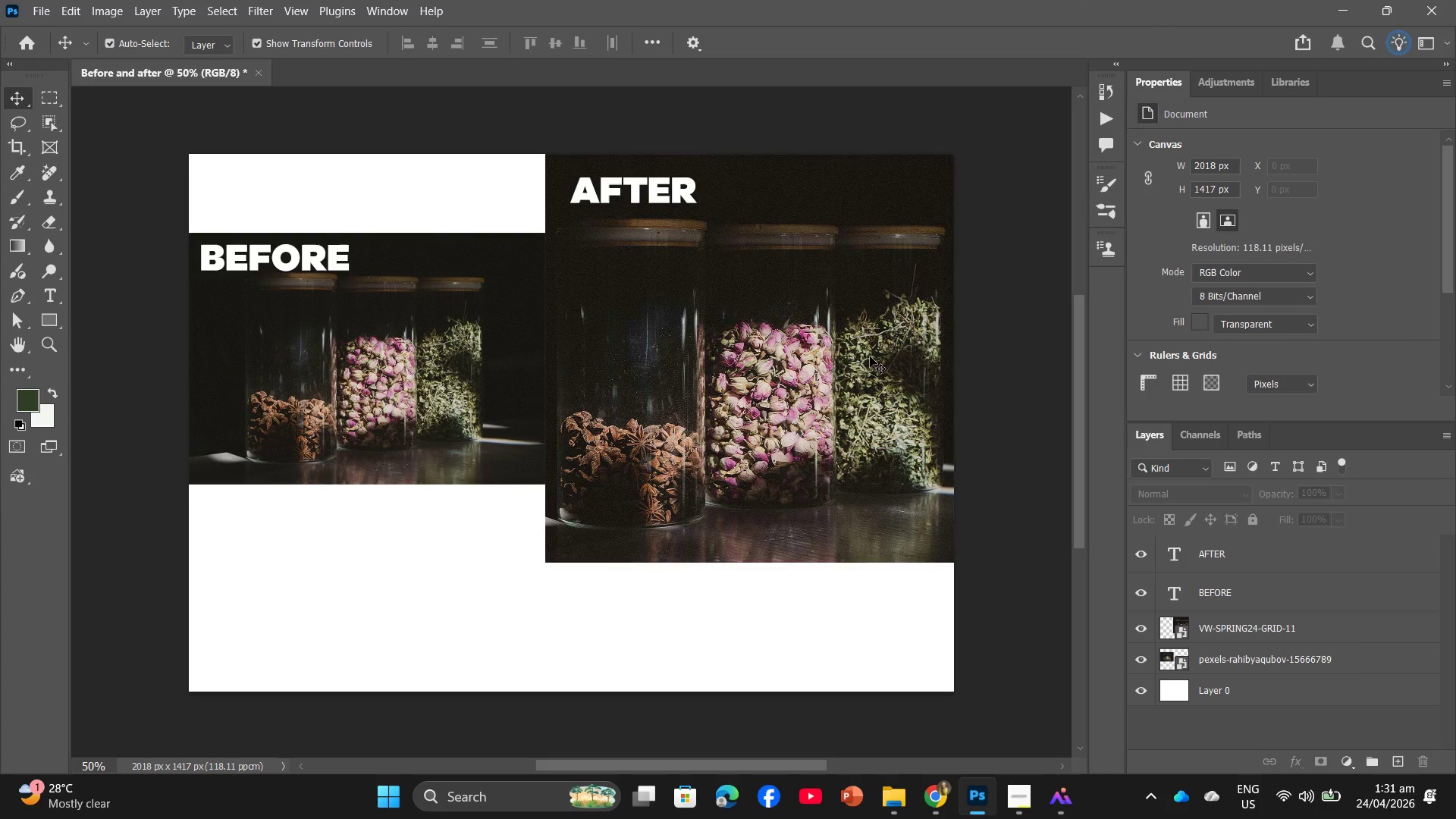 
left_click_drag(start_coordinate=[843, 350], to_coordinate=[839, 411])
 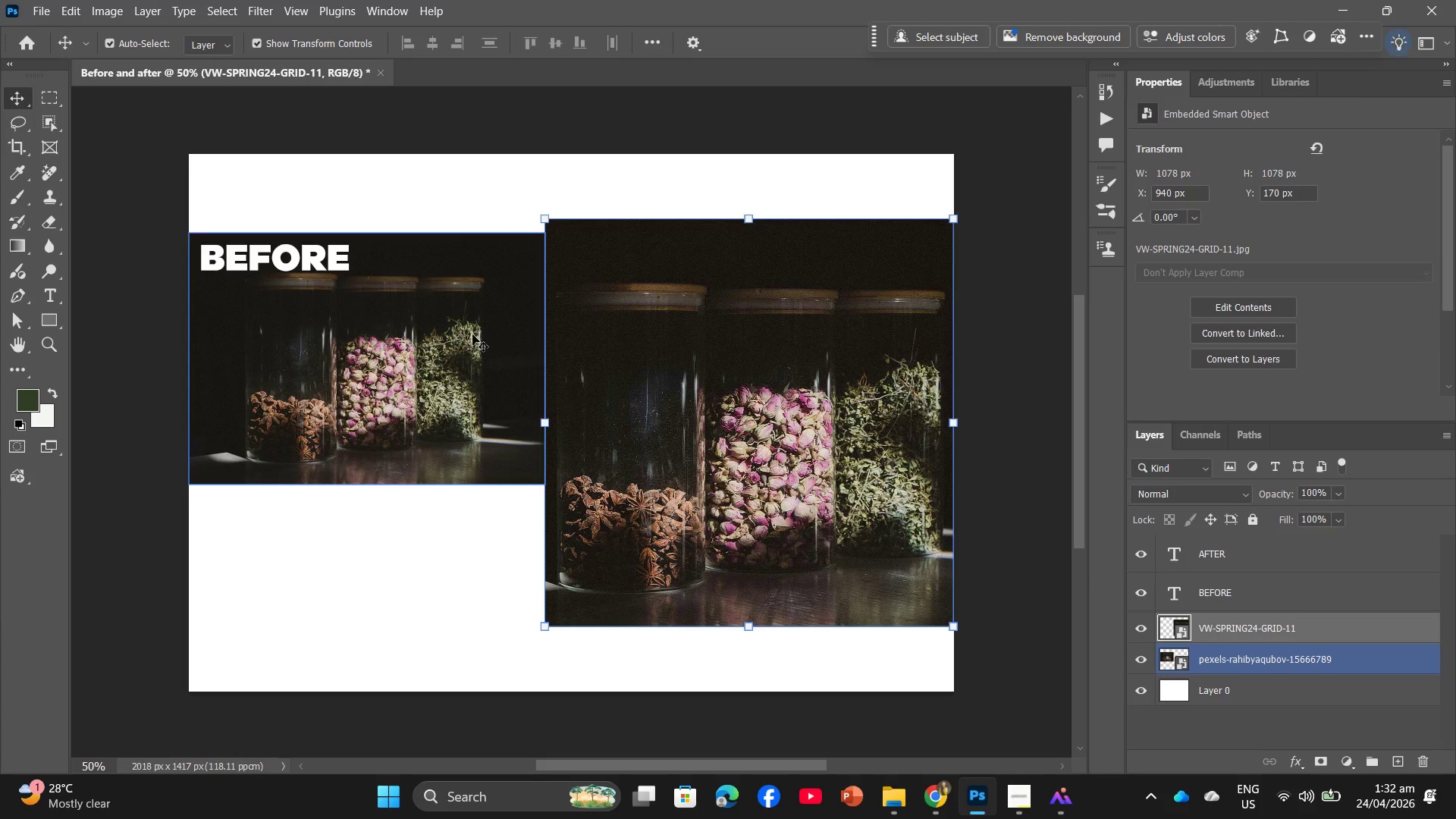 
left_click_drag(start_coordinate=[472, 334], to_coordinate=[469, 391])
 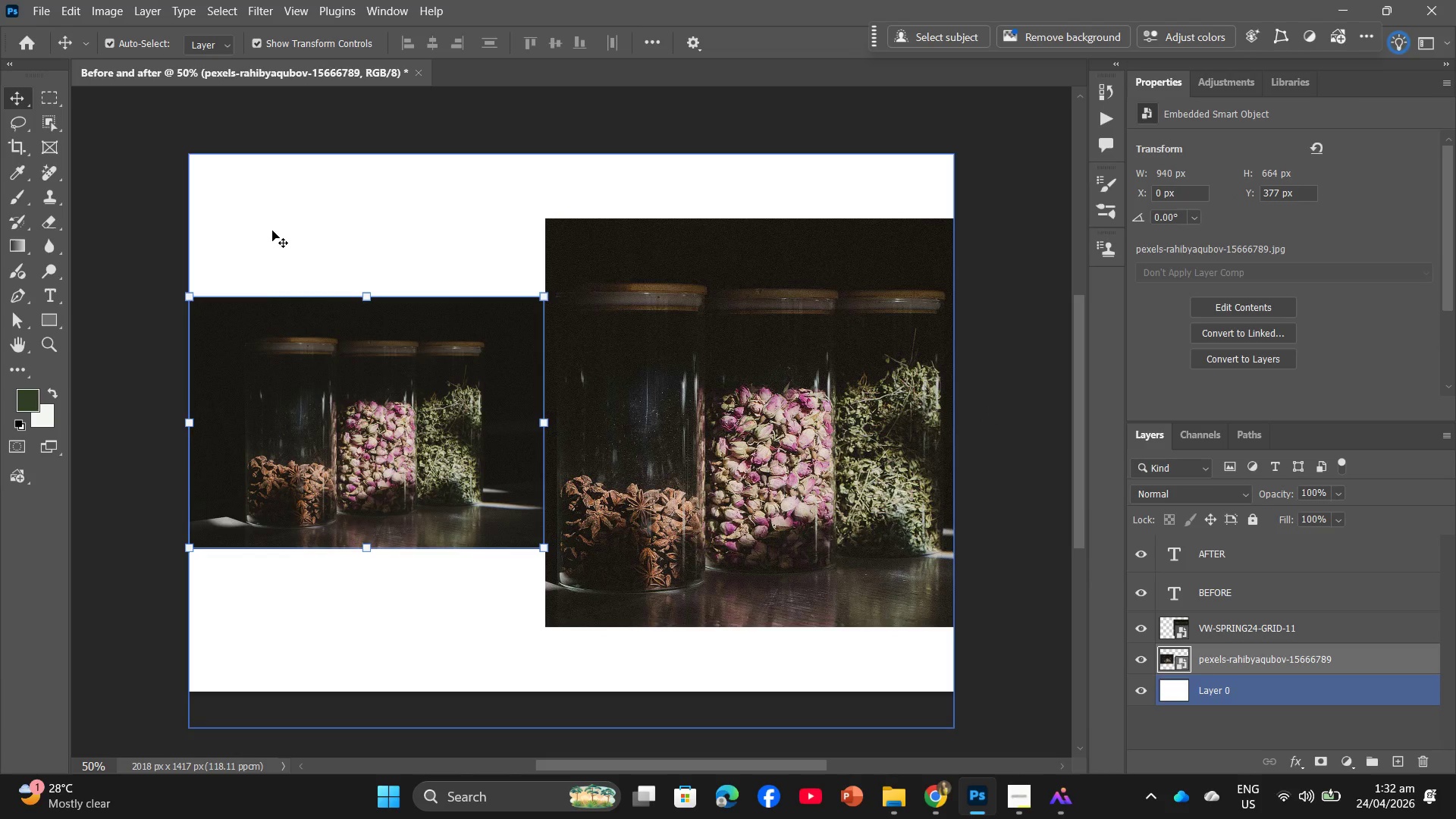 
left_click_drag(start_coordinate=[797, 391], to_coordinate=[797, 387])
 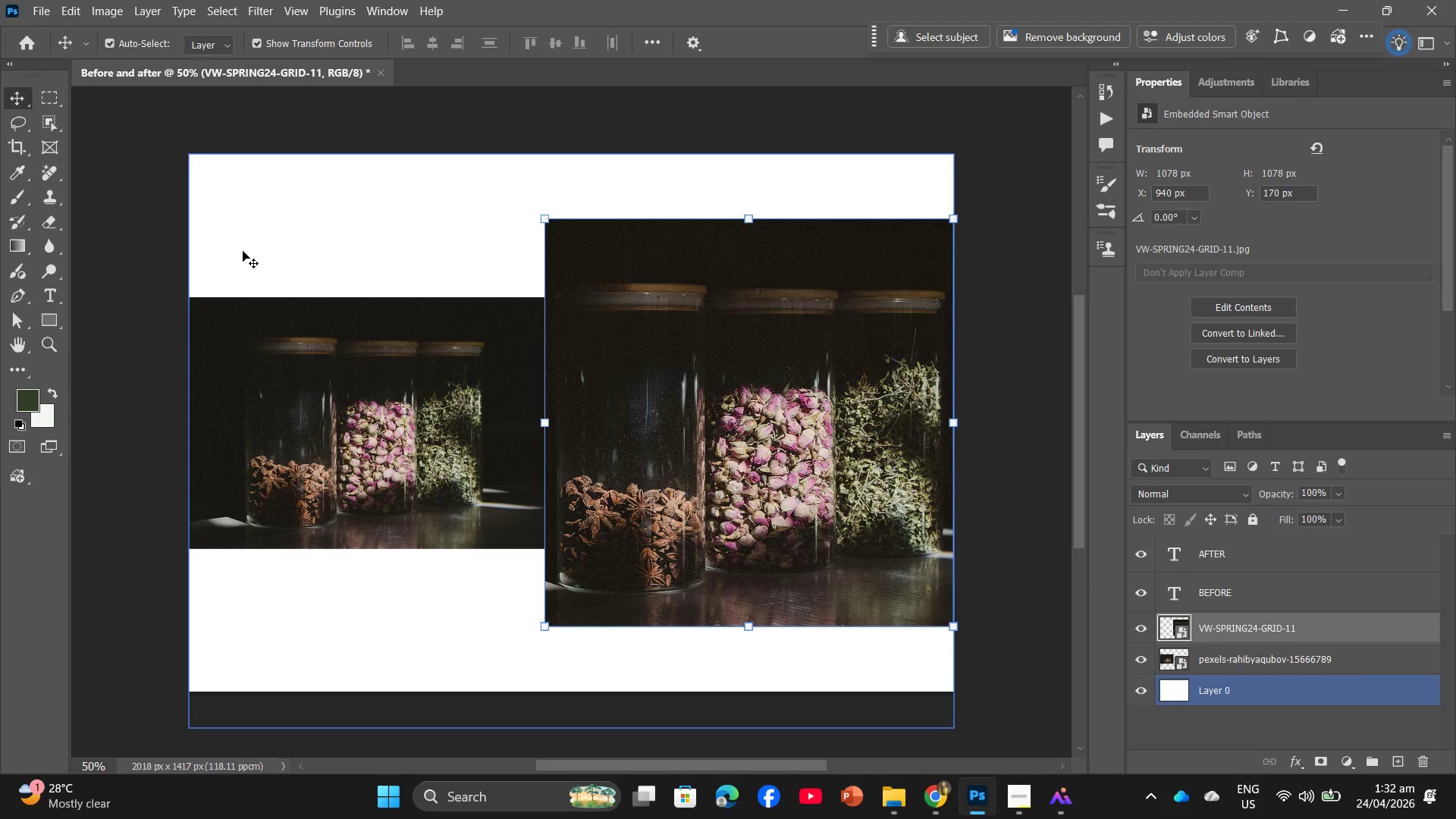 
left_click([243, 252])
 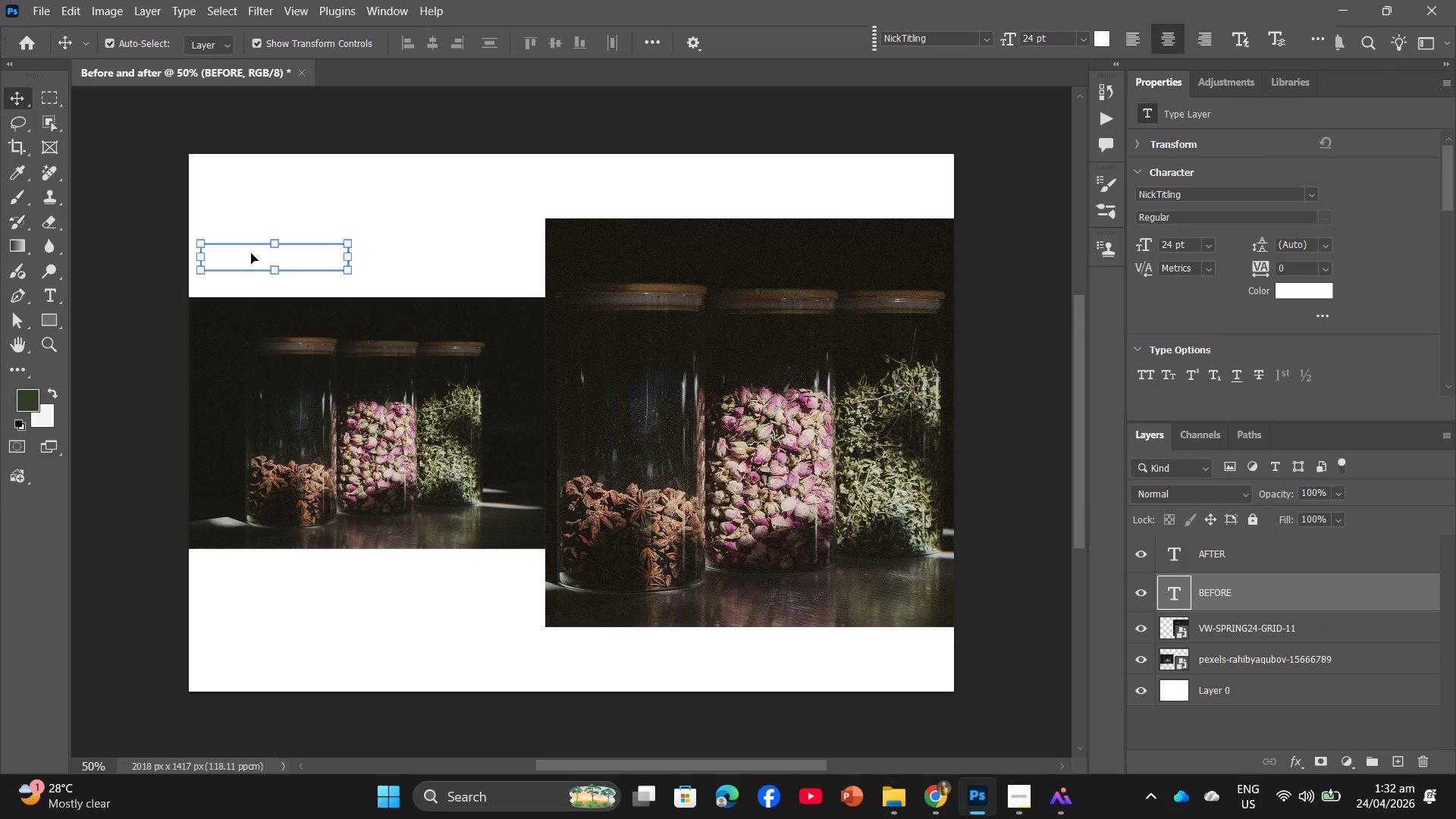 
left_click_drag(start_coordinate=[251, 253], to_coordinate=[246, 312])
 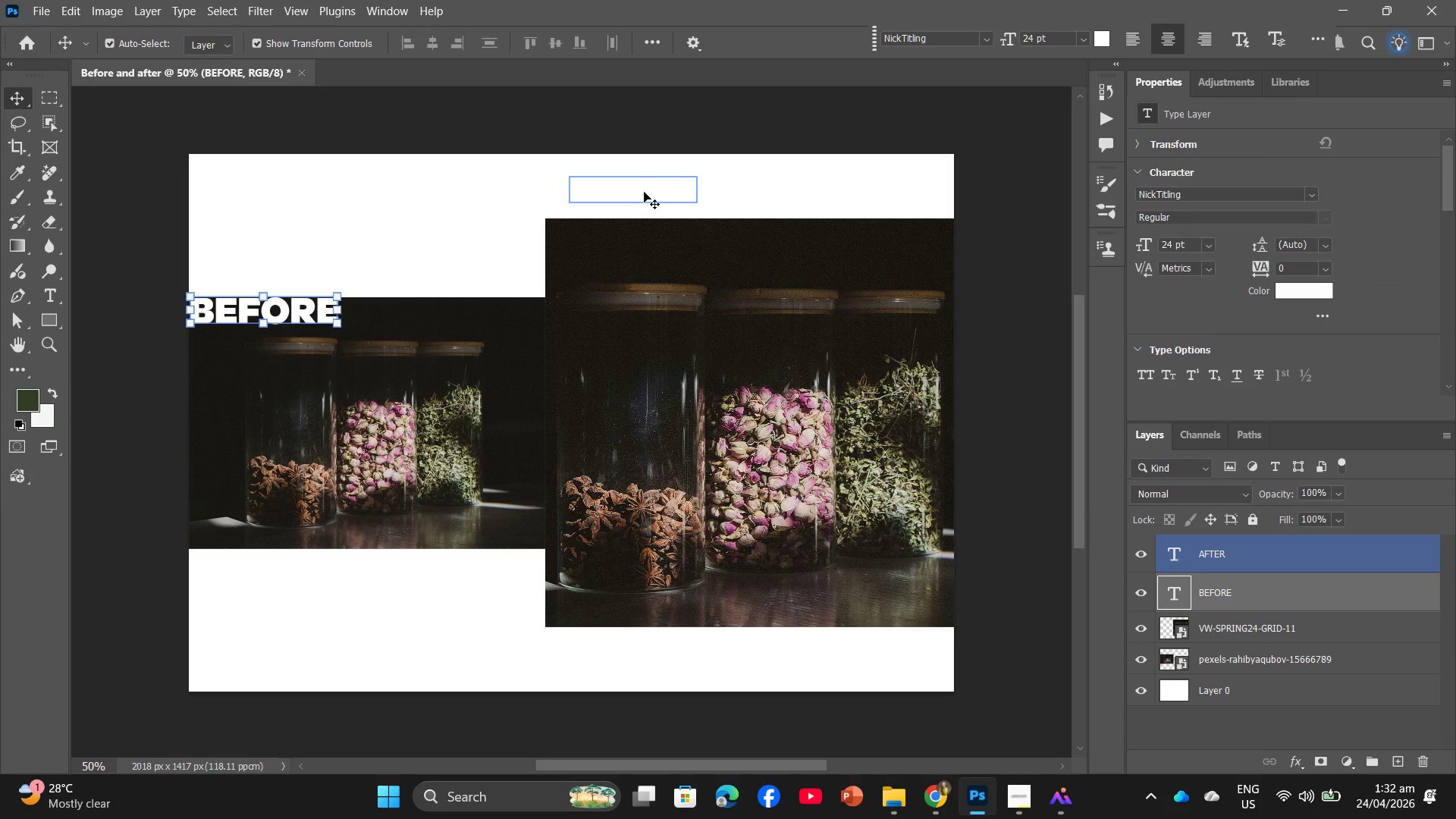 
left_click([639, 190])
 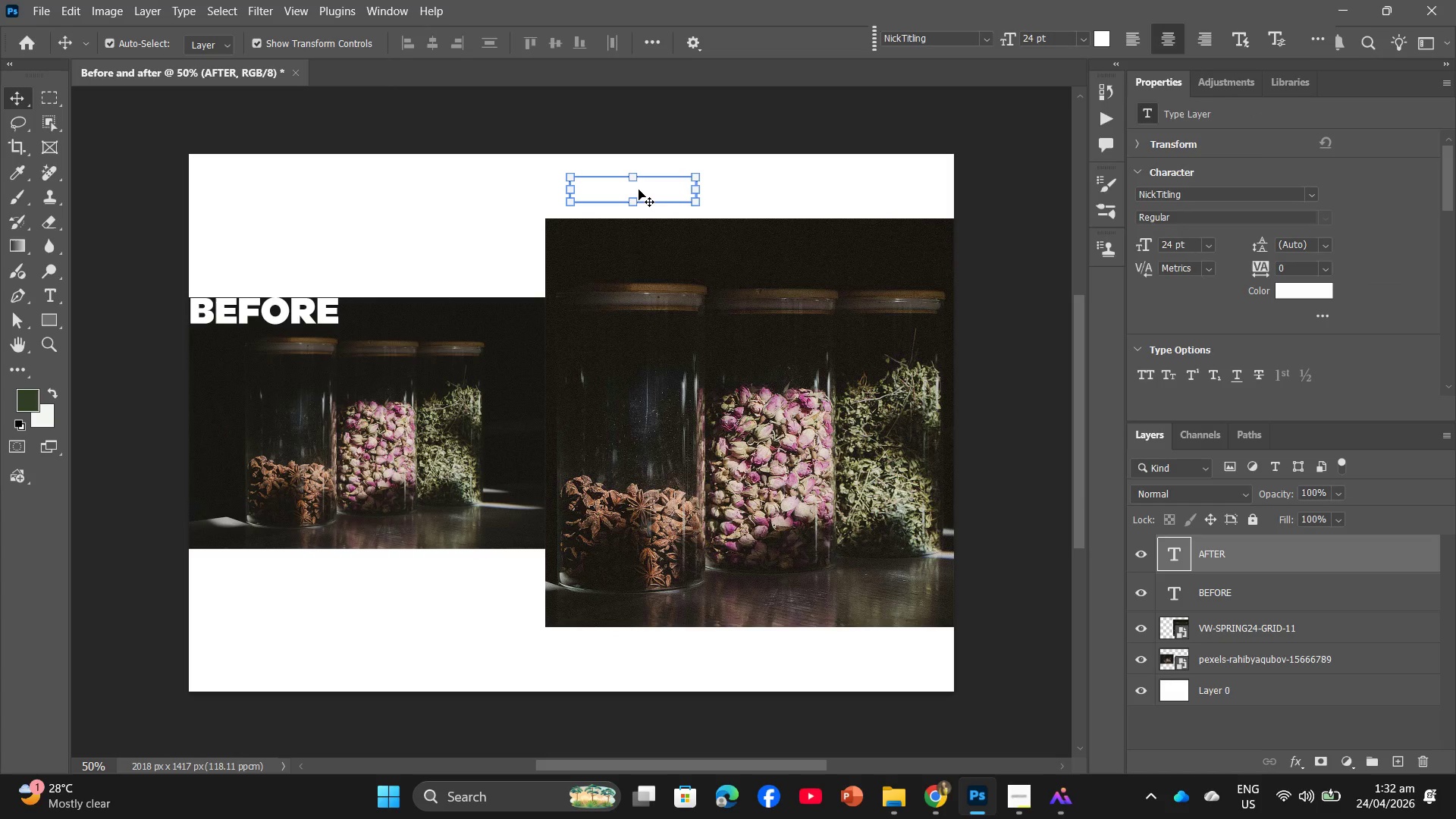 
left_click_drag(start_coordinate=[639, 190], to_coordinate=[625, 236])
 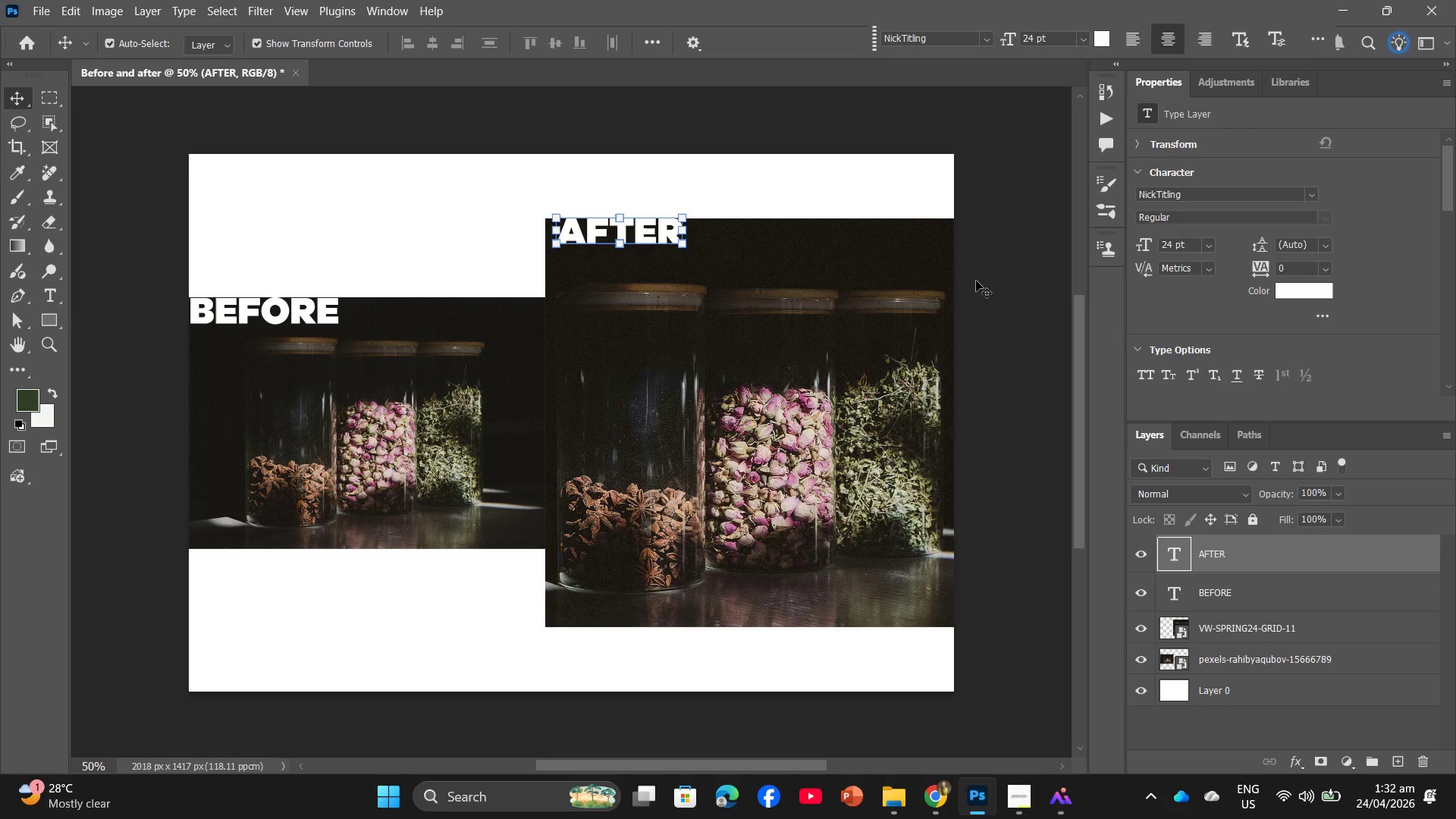 
left_click([976, 281])
 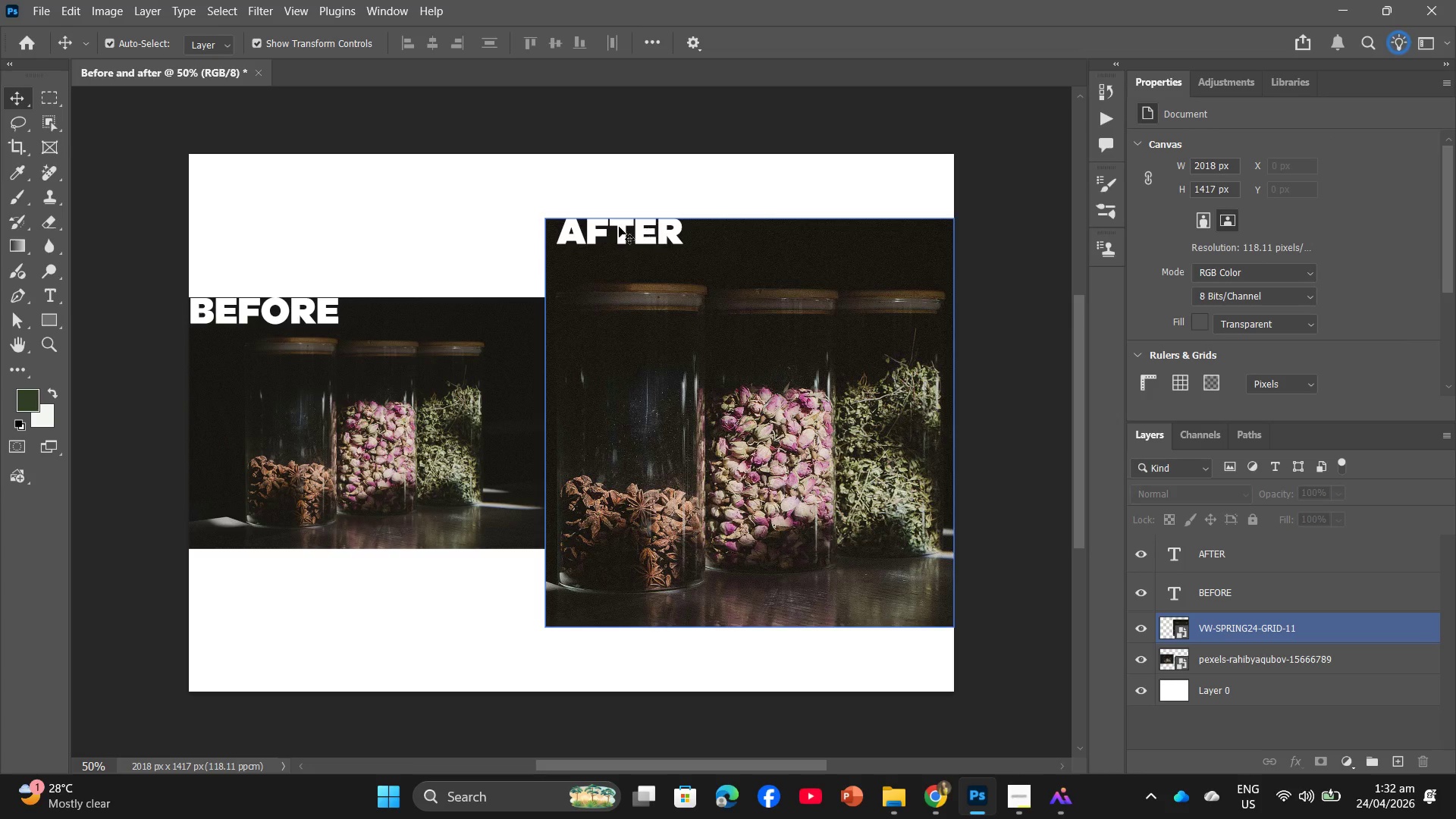 
left_click_drag(start_coordinate=[595, 230], to_coordinate=[595, 239])
 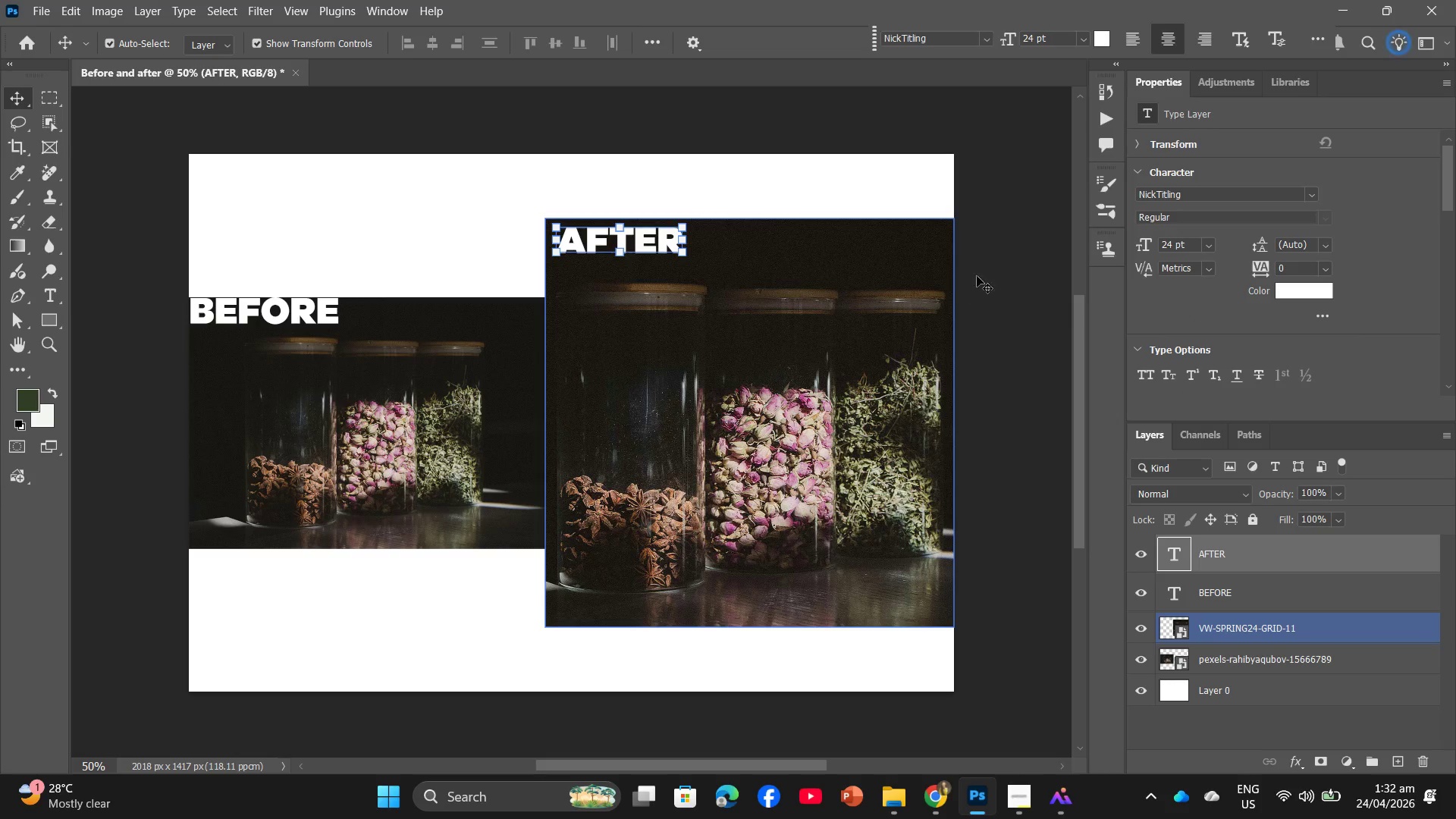 
left_click([993, 272])
 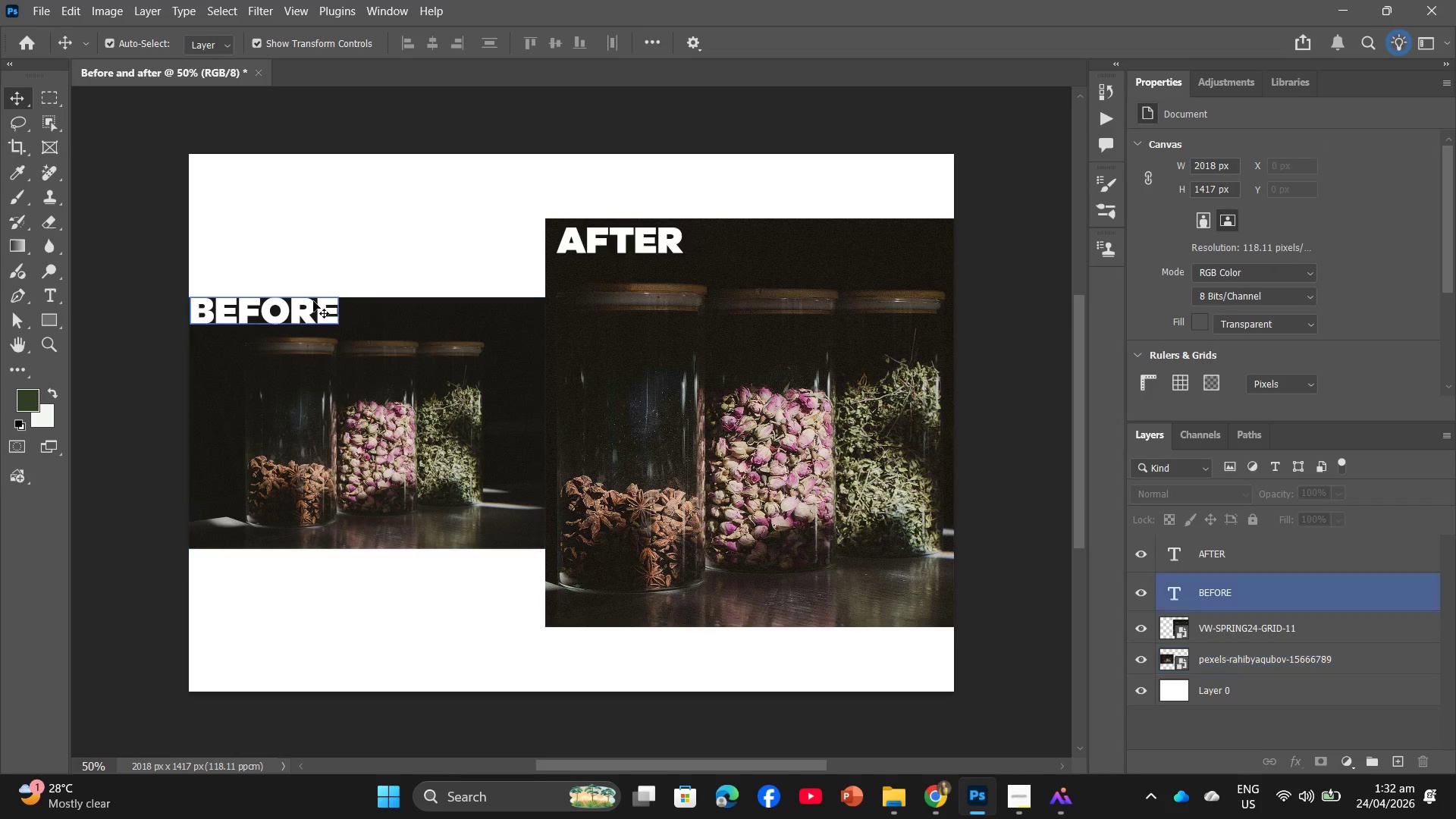 
left_click_drag(start_coordinate=[270, 309], to_coordinate=[282, 317])
 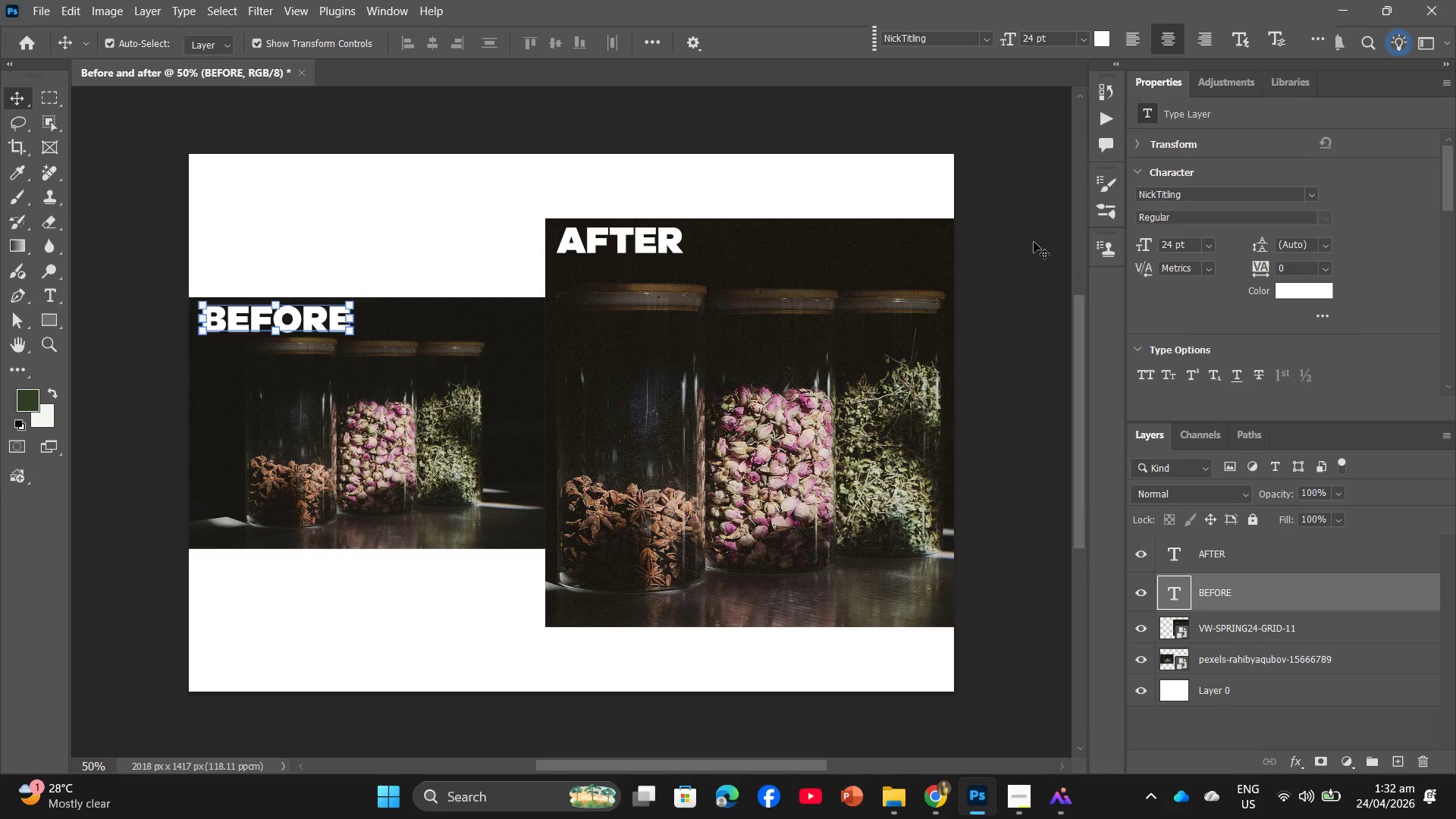 
left_click([1034, 242])
 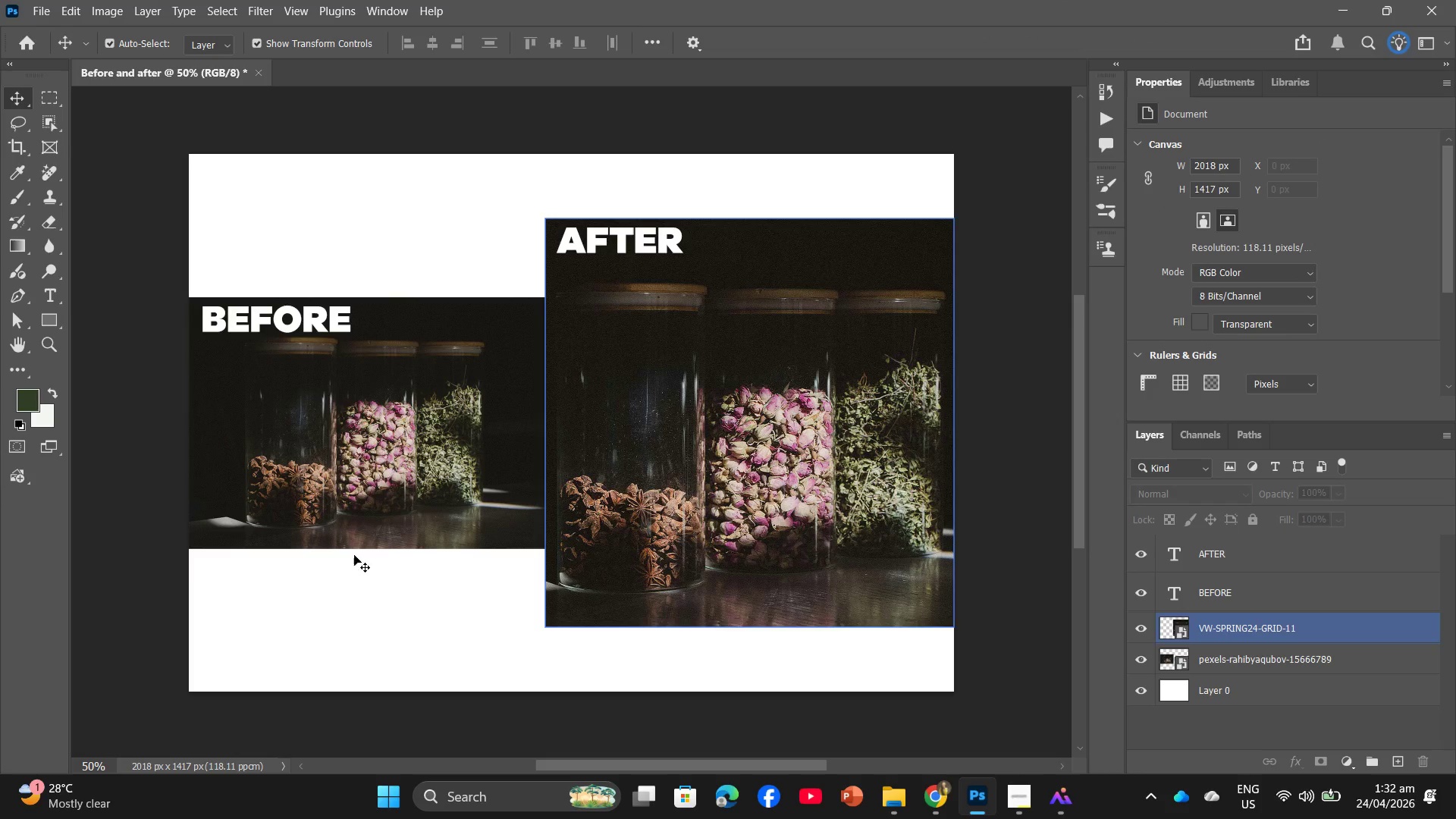 
left_click([45, 10])
 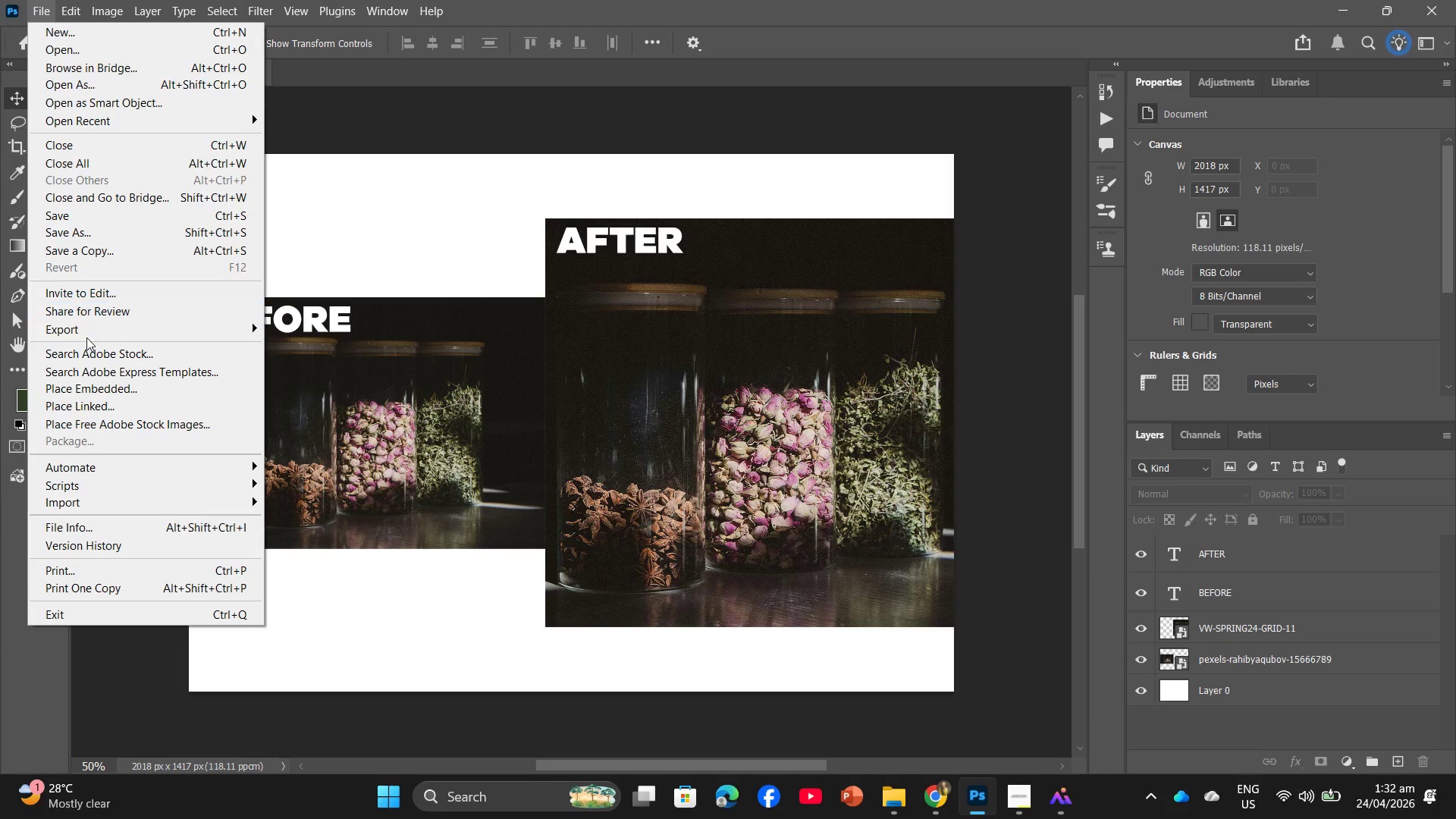 
left_click([94, 329])
 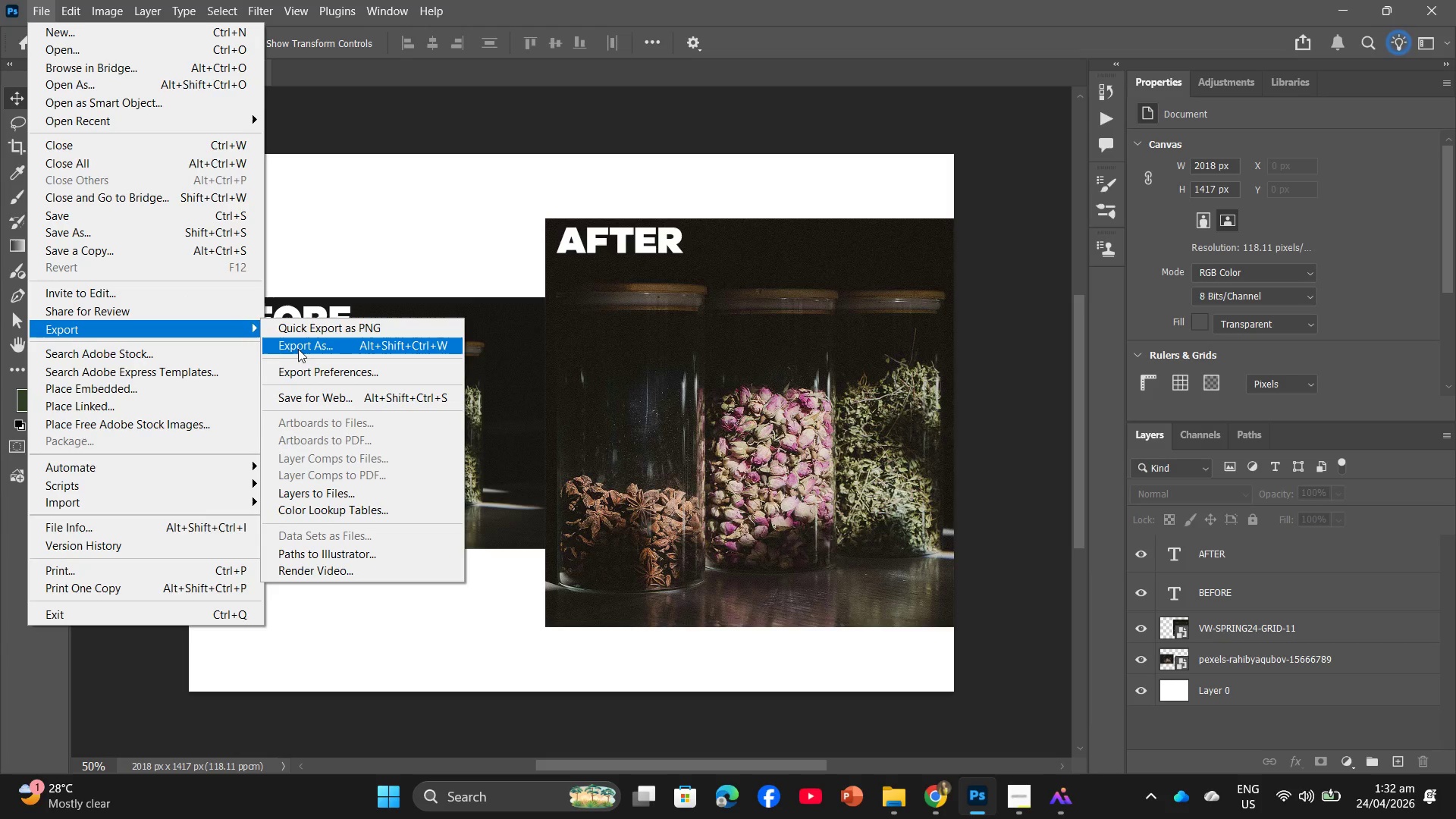 
left_click([303, 349])
 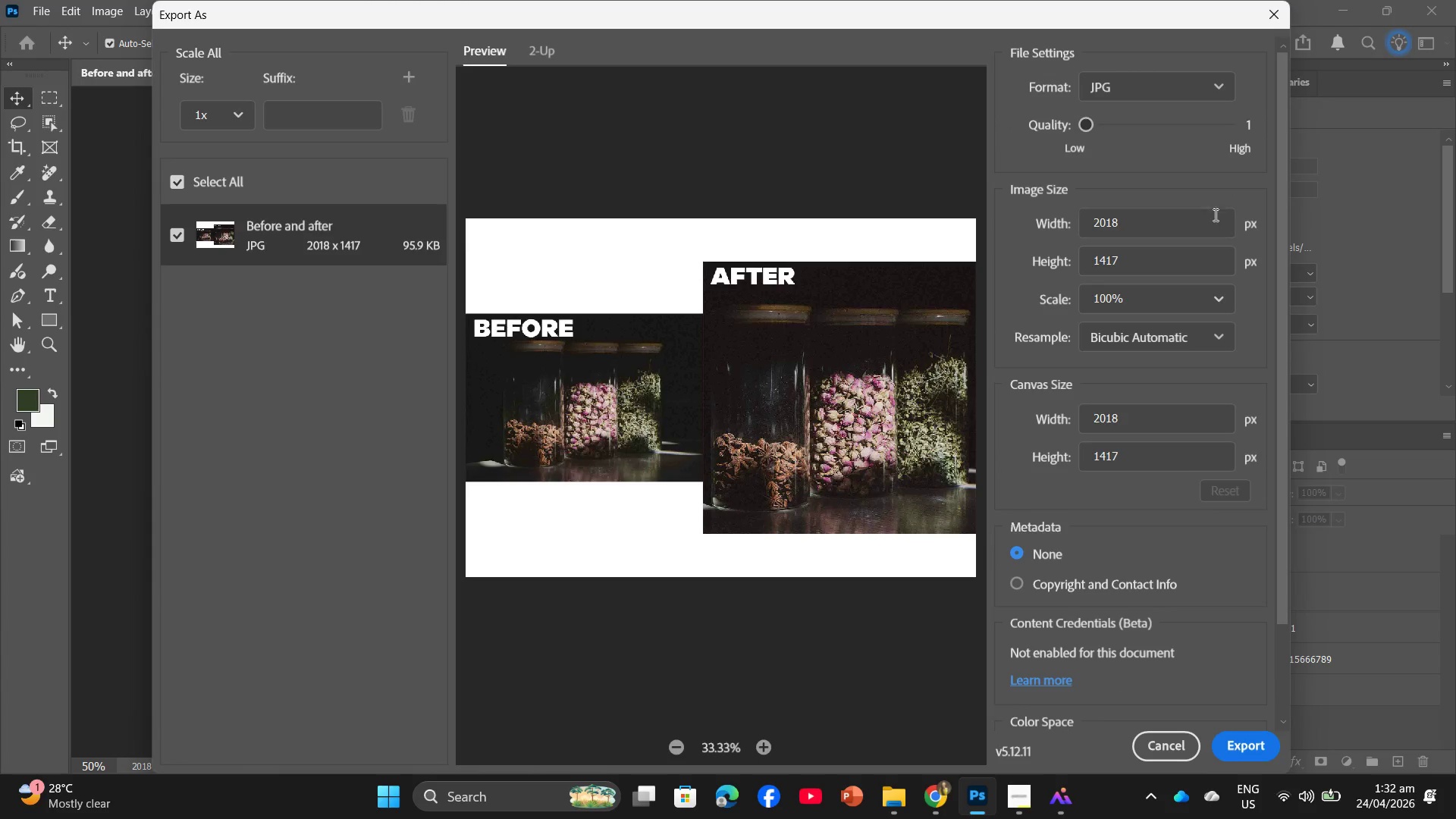 
wait(5.38)
 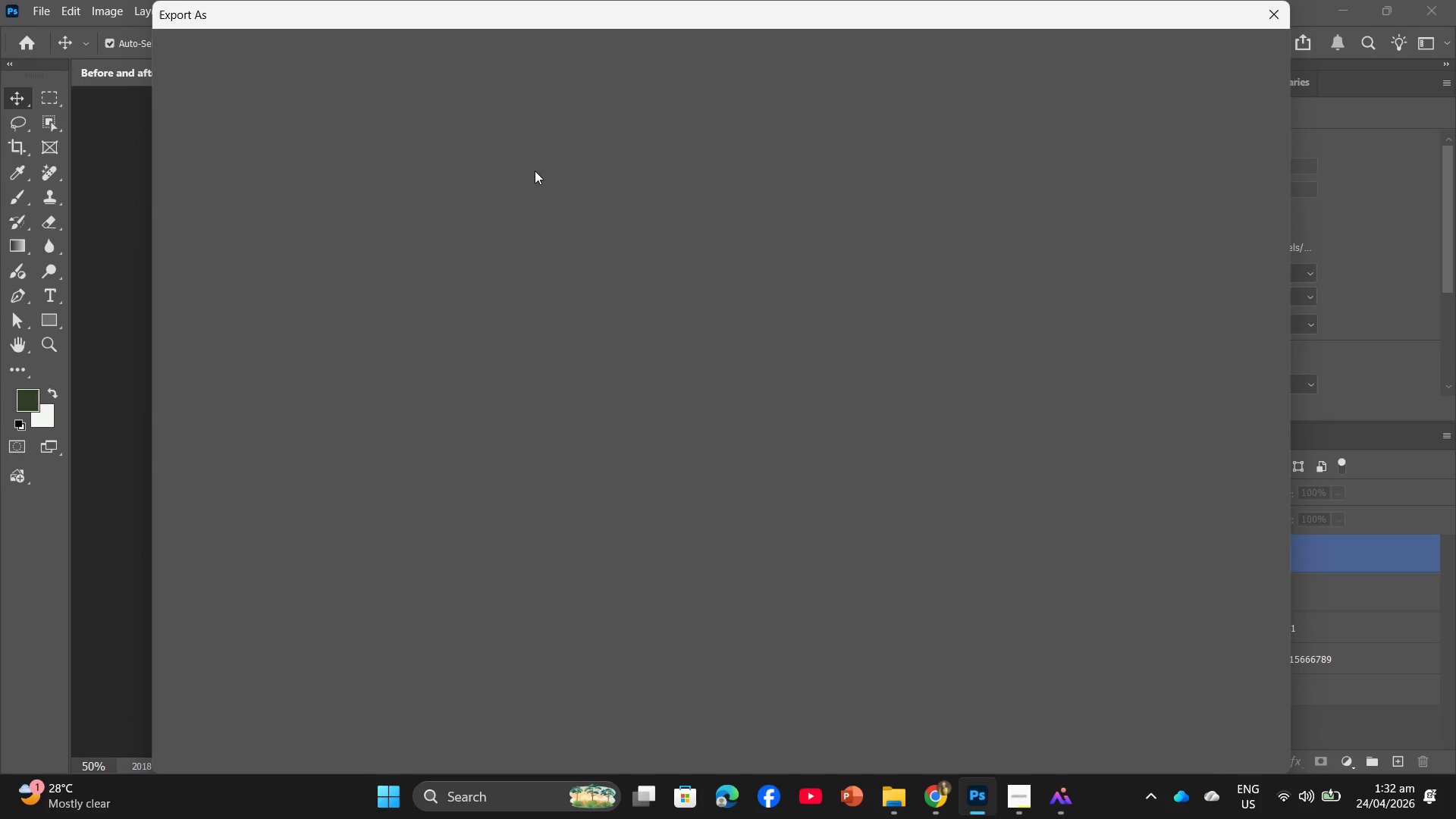 
left_click_drag(start_coordinate=[1080, 128], to_coordinate=[1141, 133])
 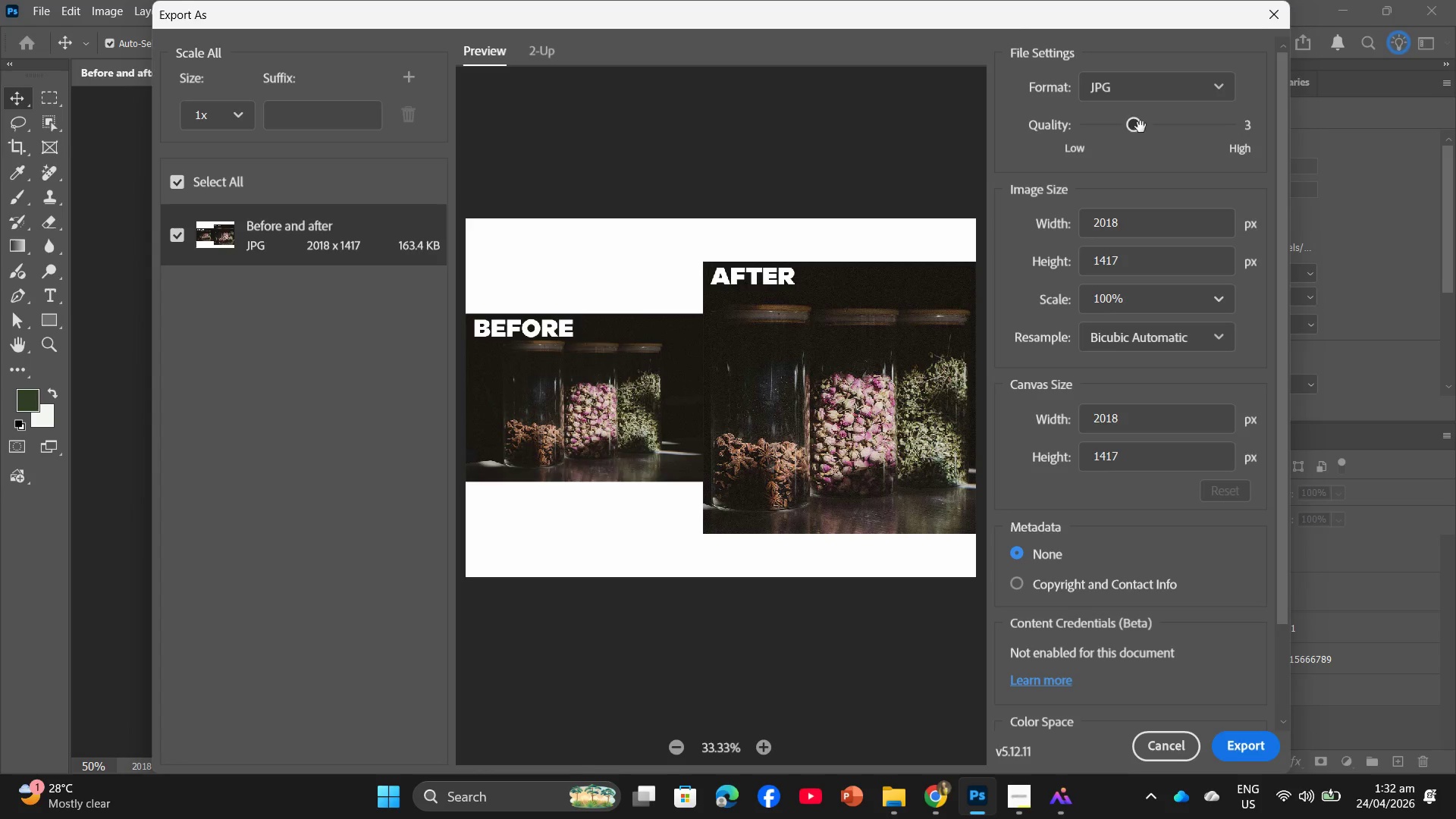 
left_click_drag(start_coordinate=[1141, 124], to_coordinate=[1156, 124])
 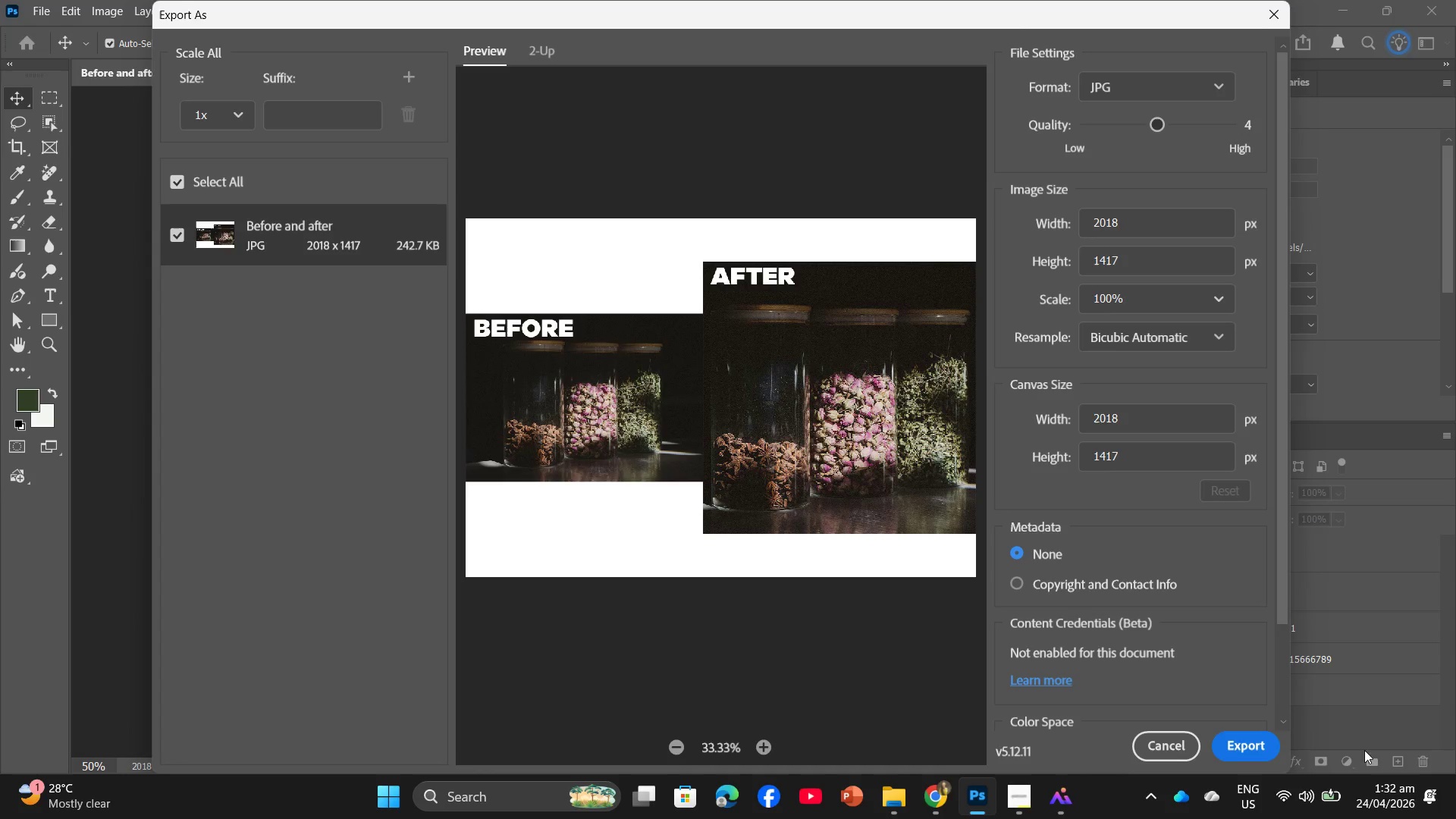 
left_click([1244, 751])
 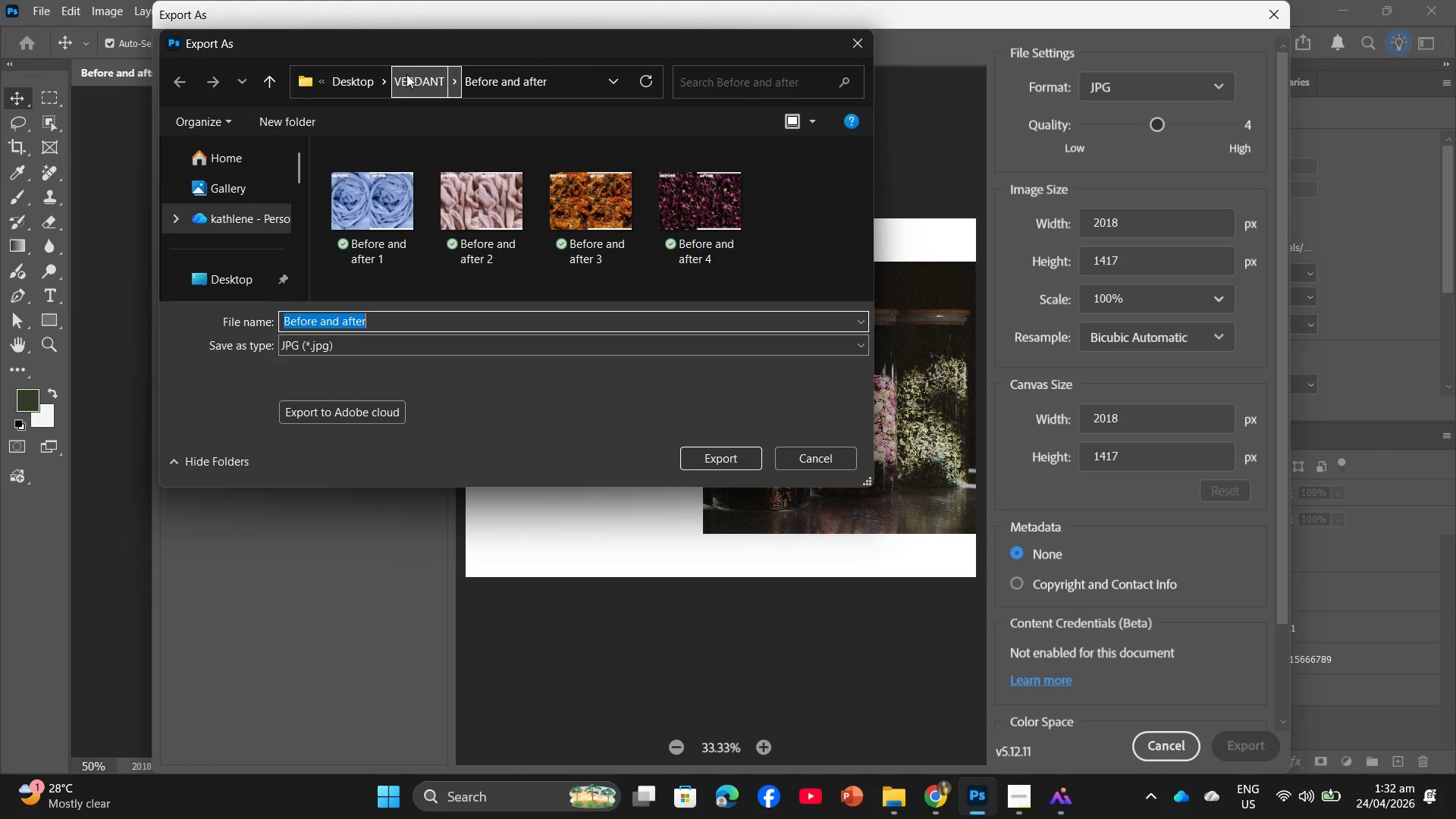 
left_click([400, 325])
 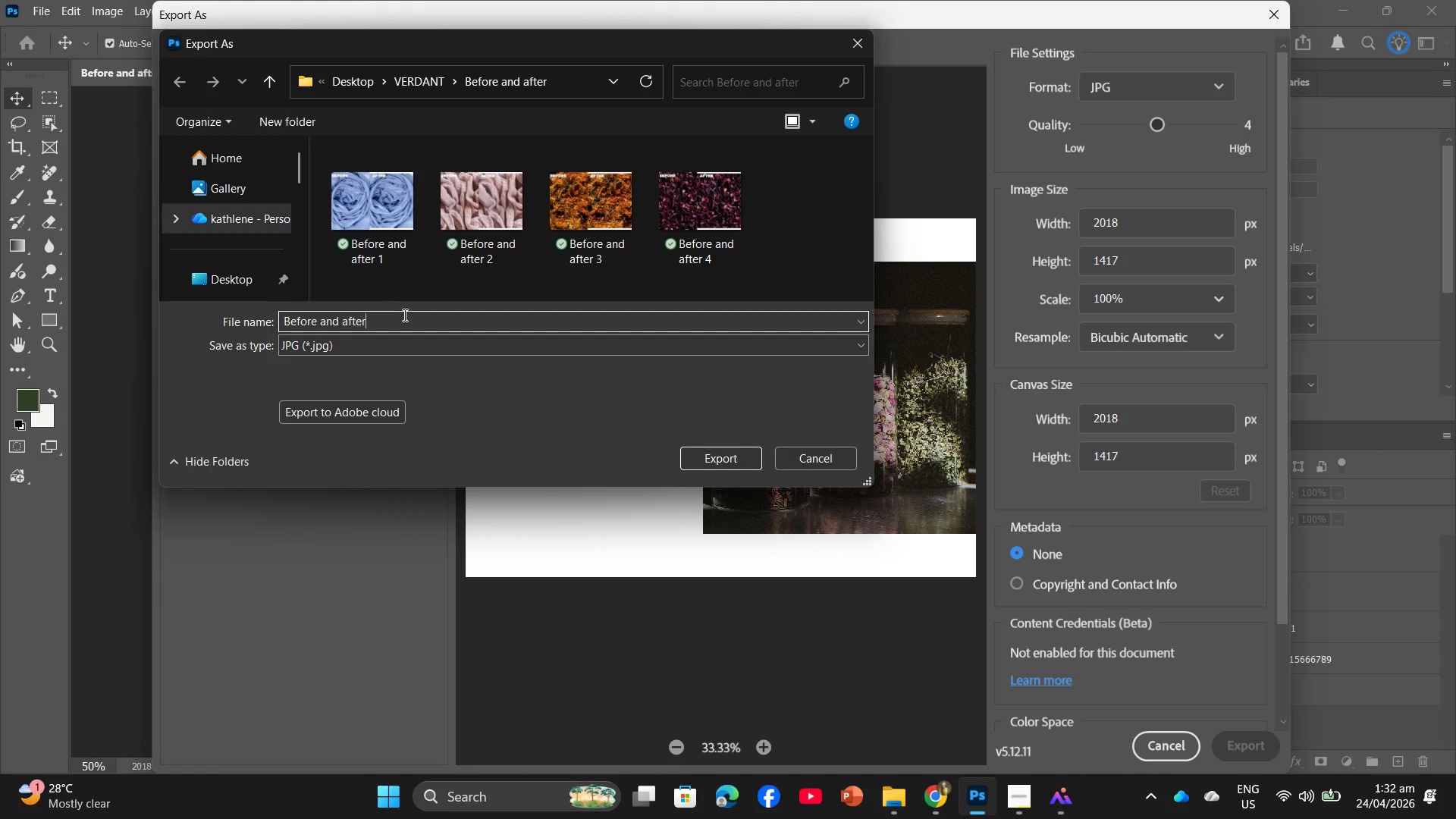 
key(Space)
 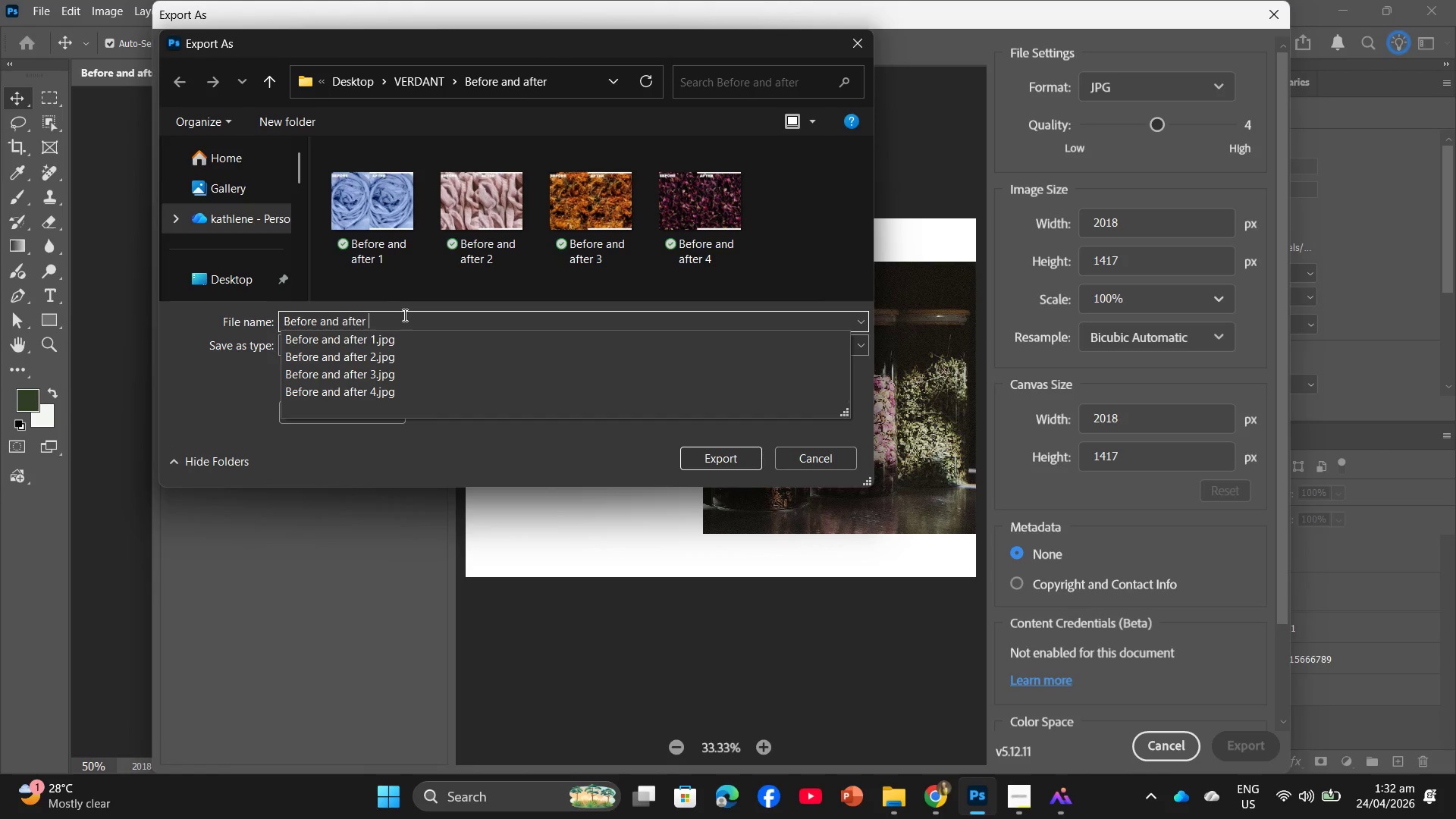 
key(5)
 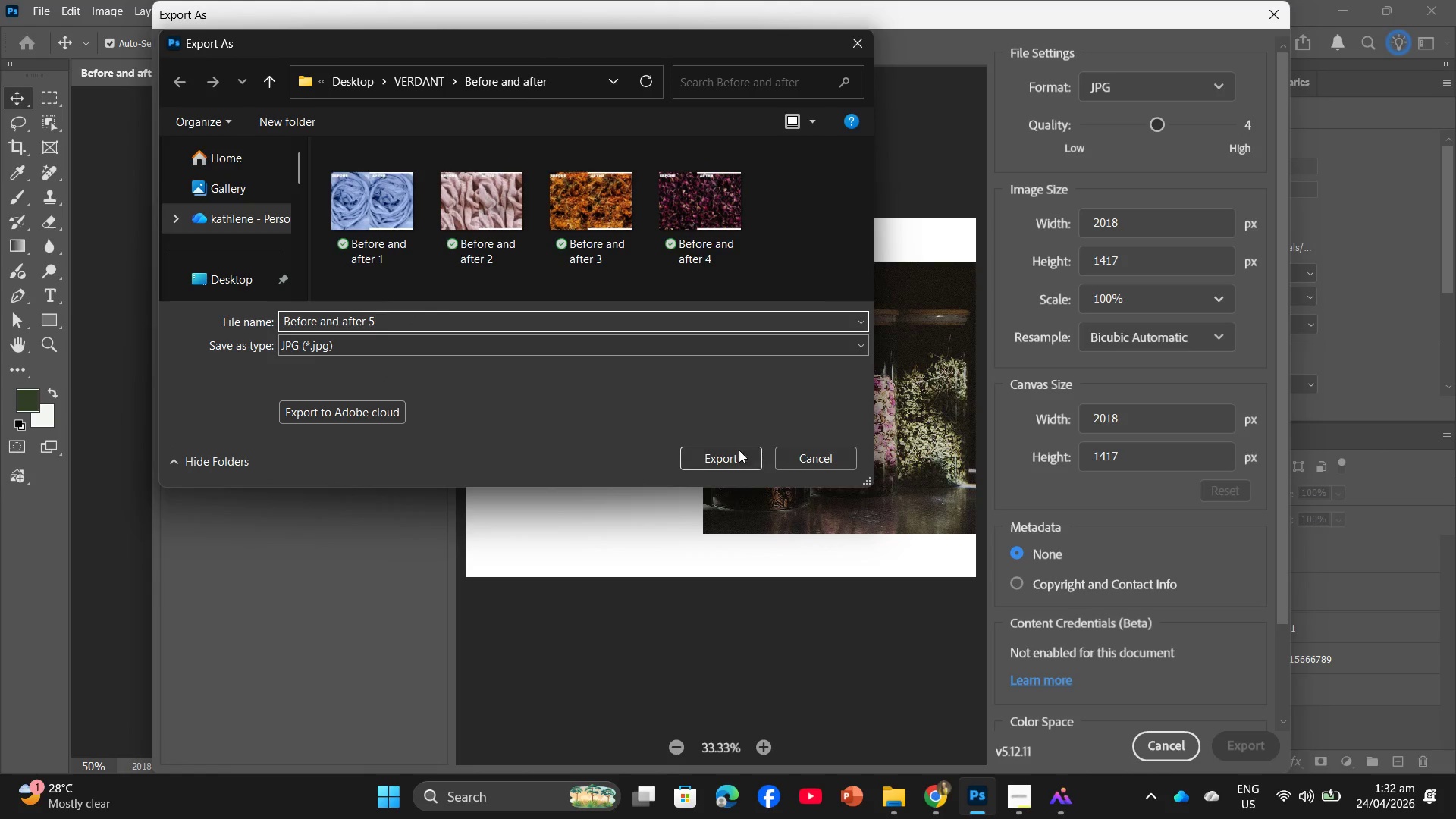 
left_click([724, 456])
 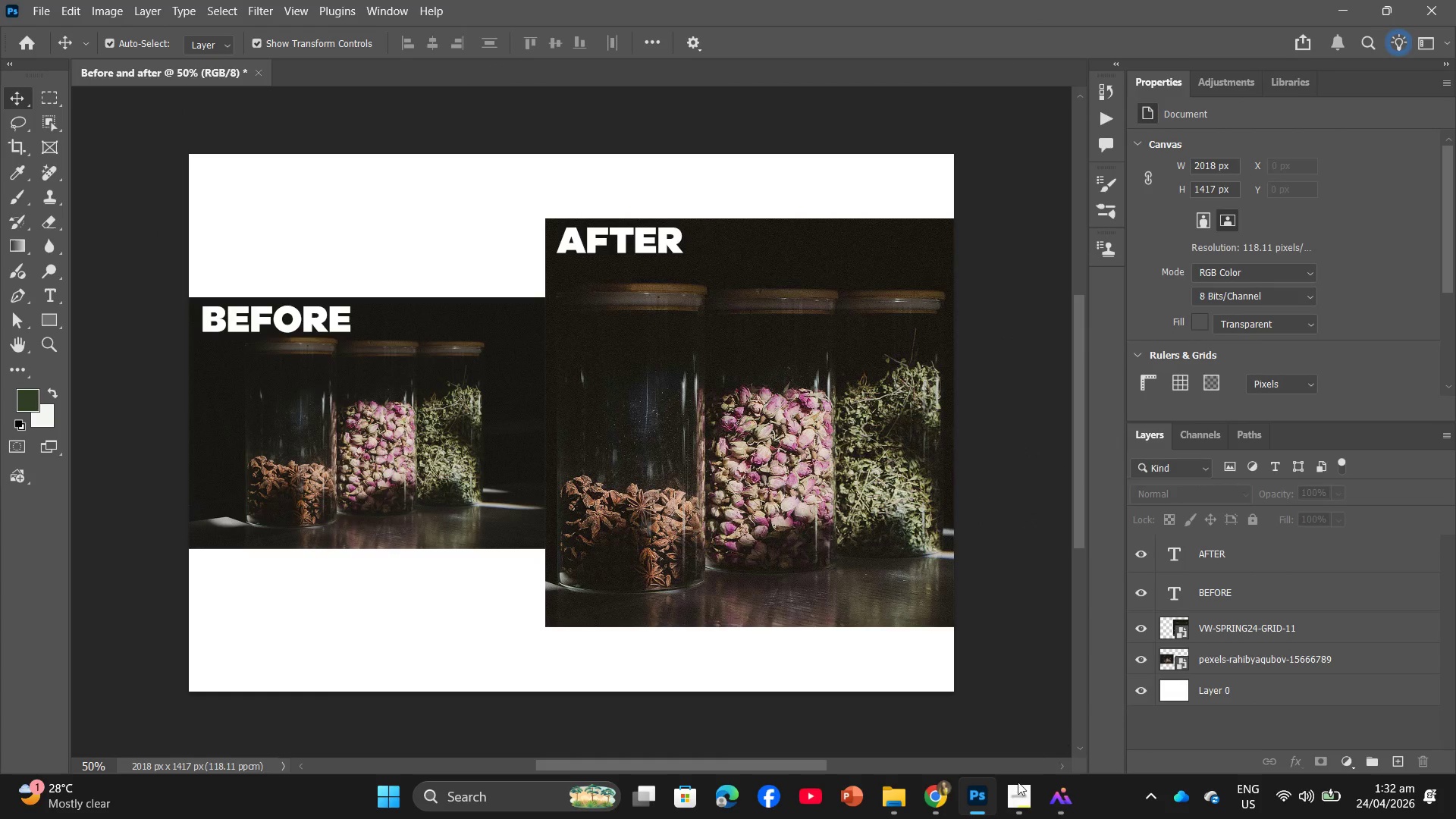 
left_click([1014, 817])